 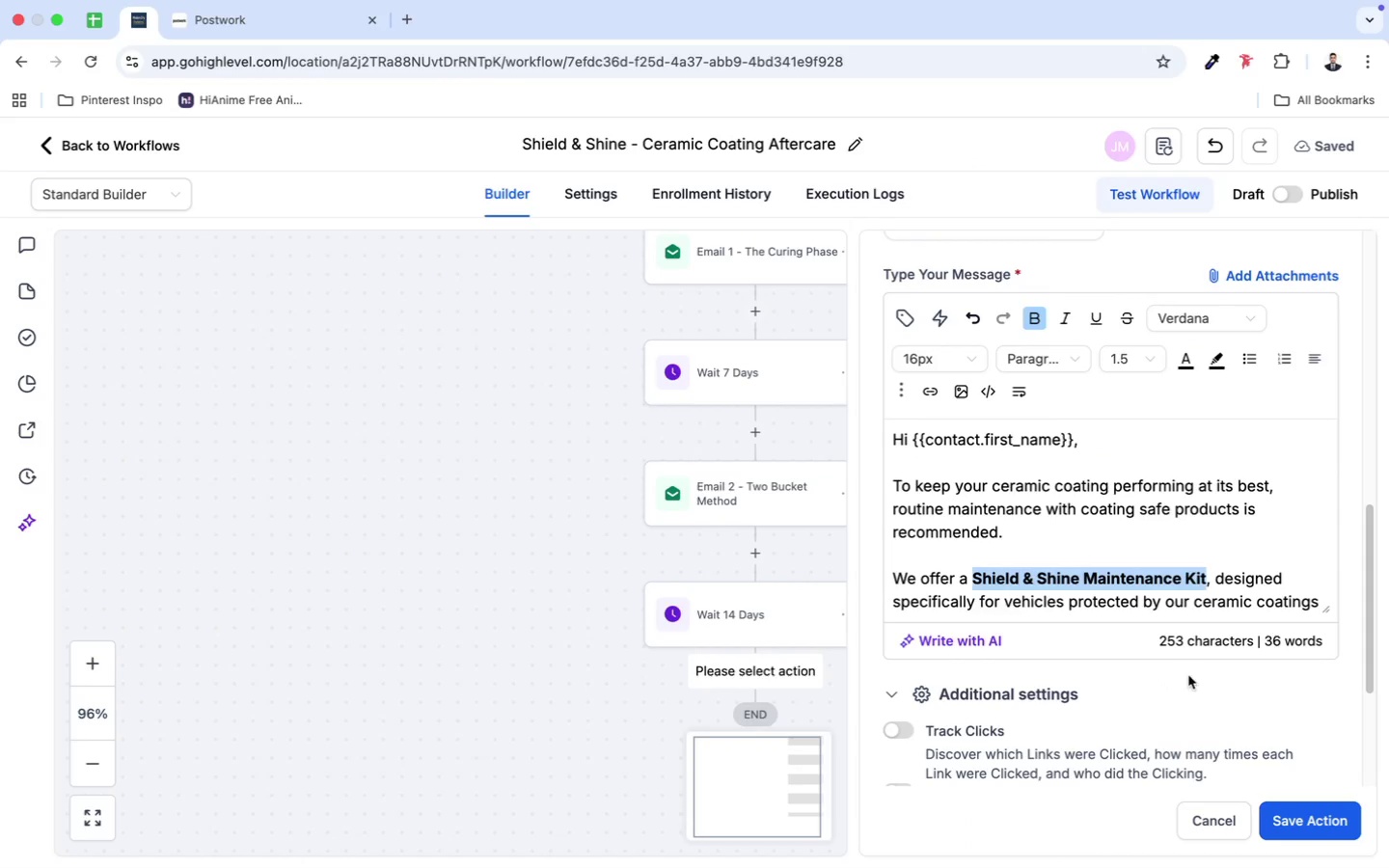 
left_click([1319, 602])
 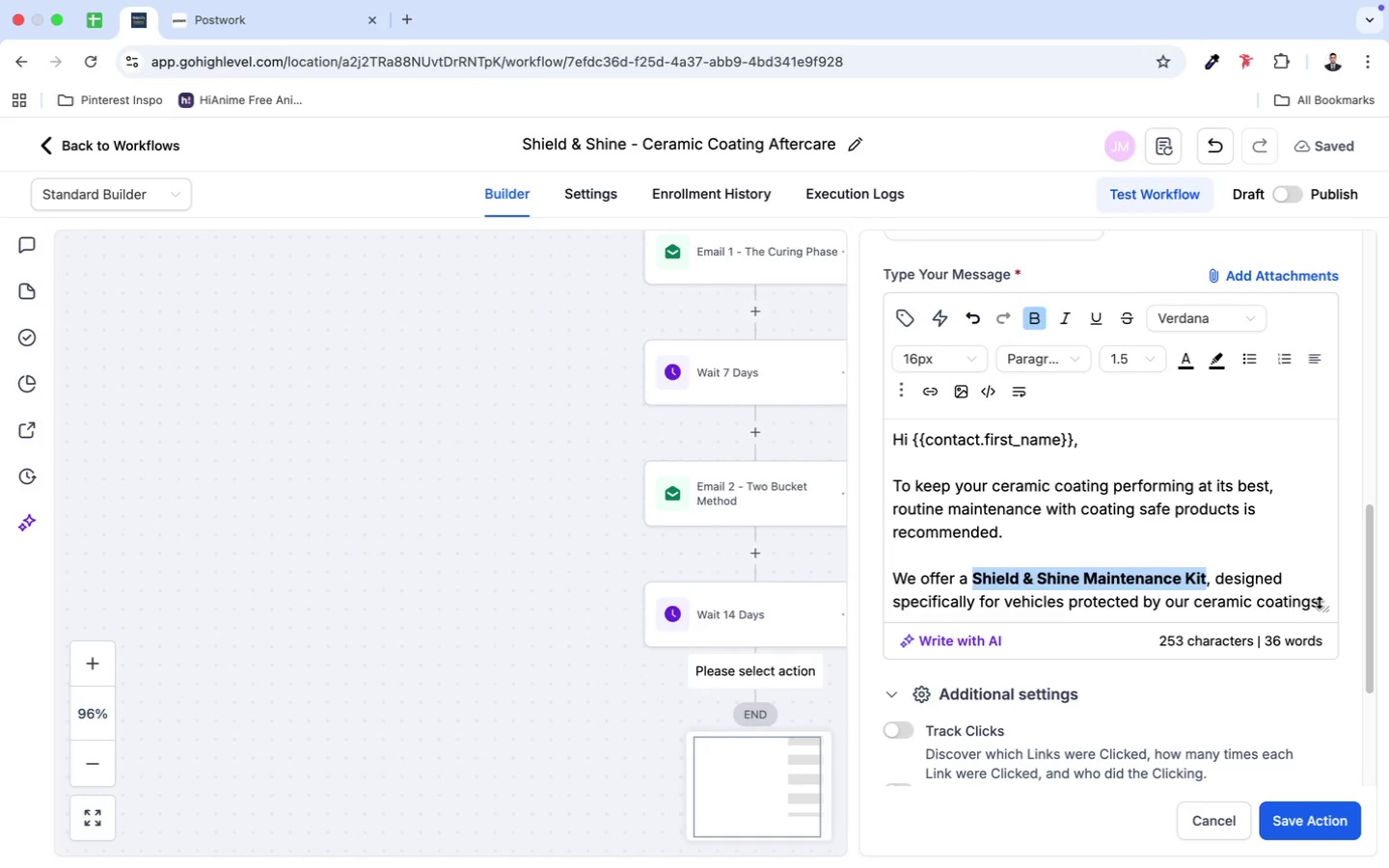 
left_click([1313, 600])
 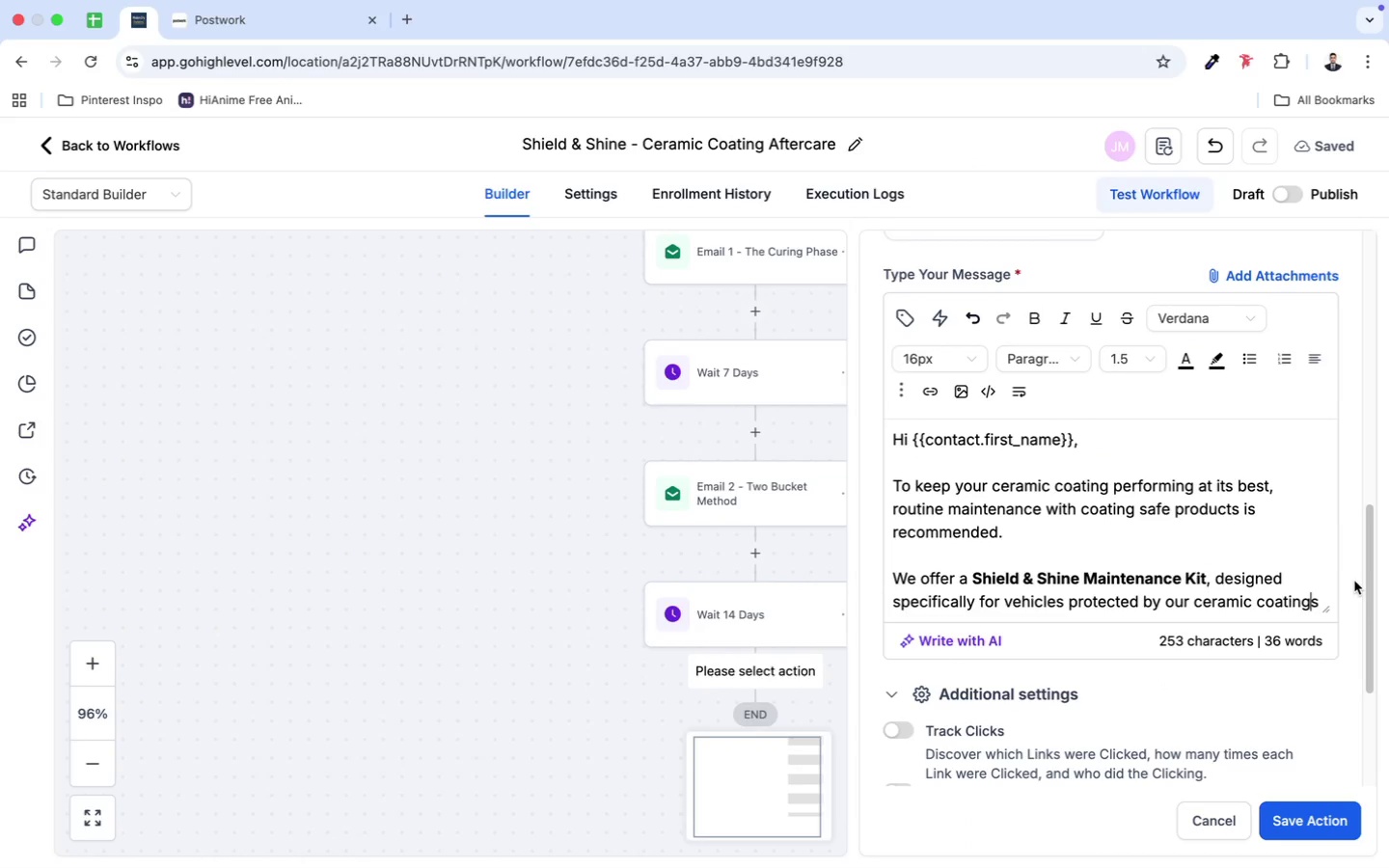 
key(ArrowRight)
 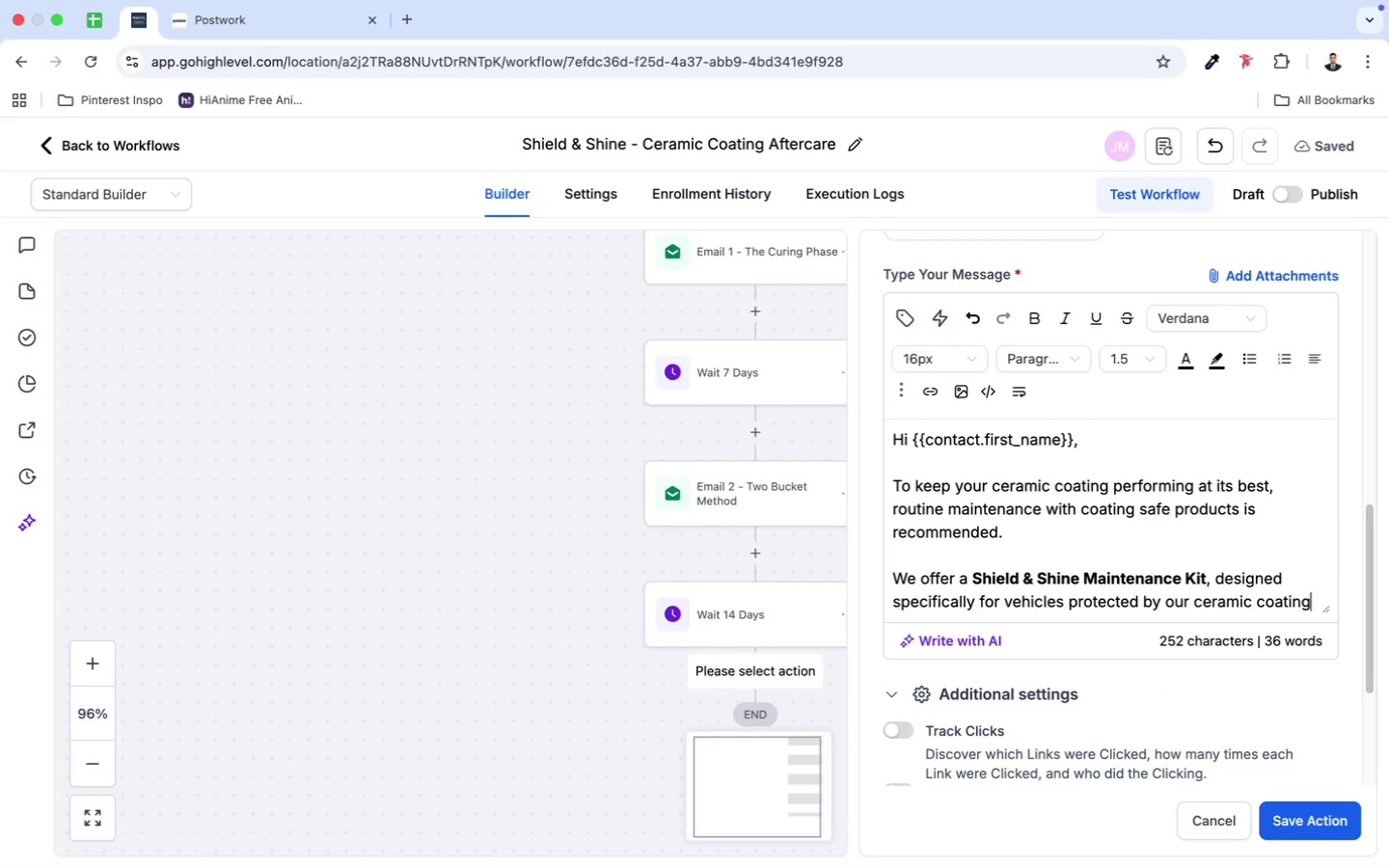 
key(Backspace)
 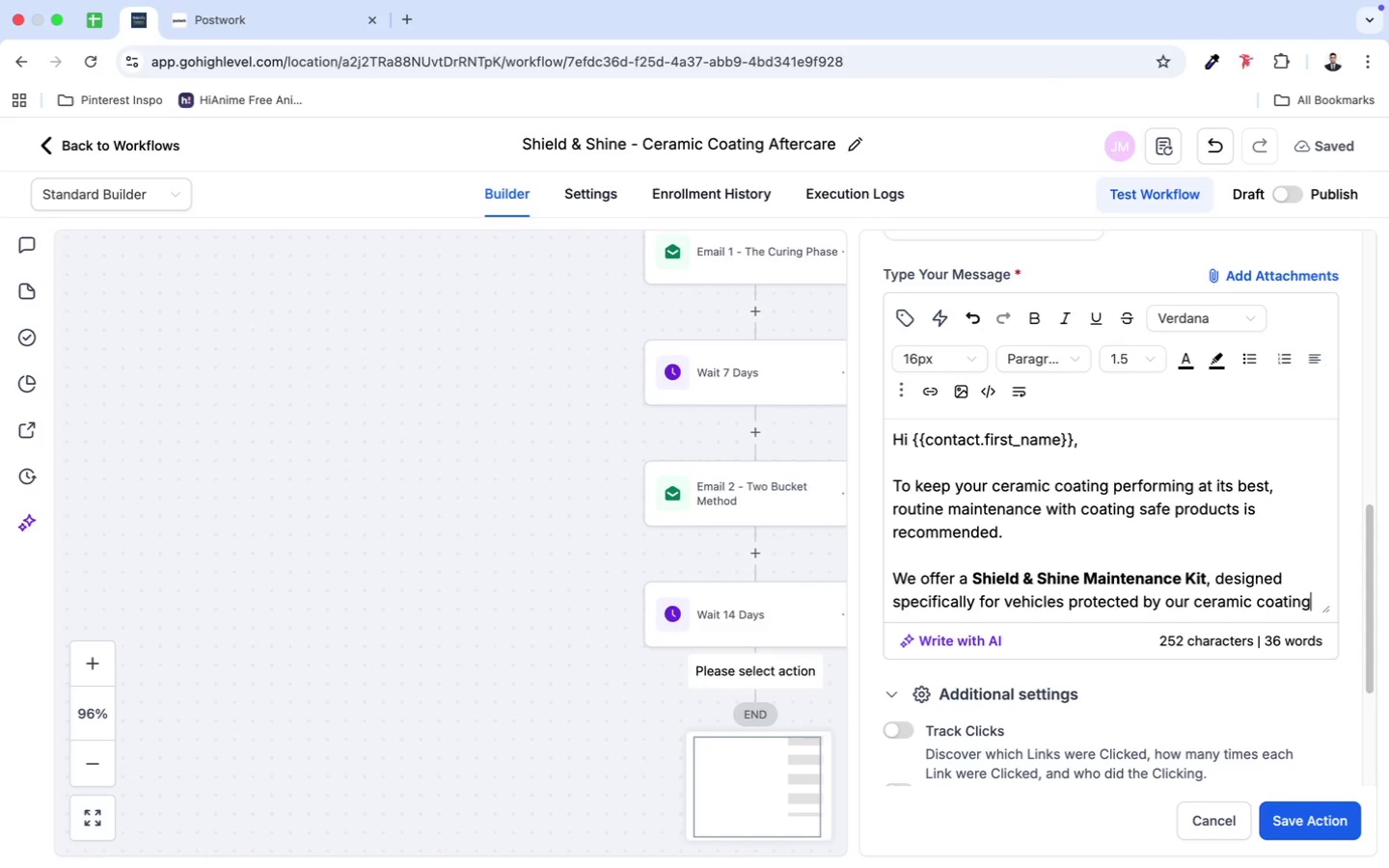 
wait(6.14)
 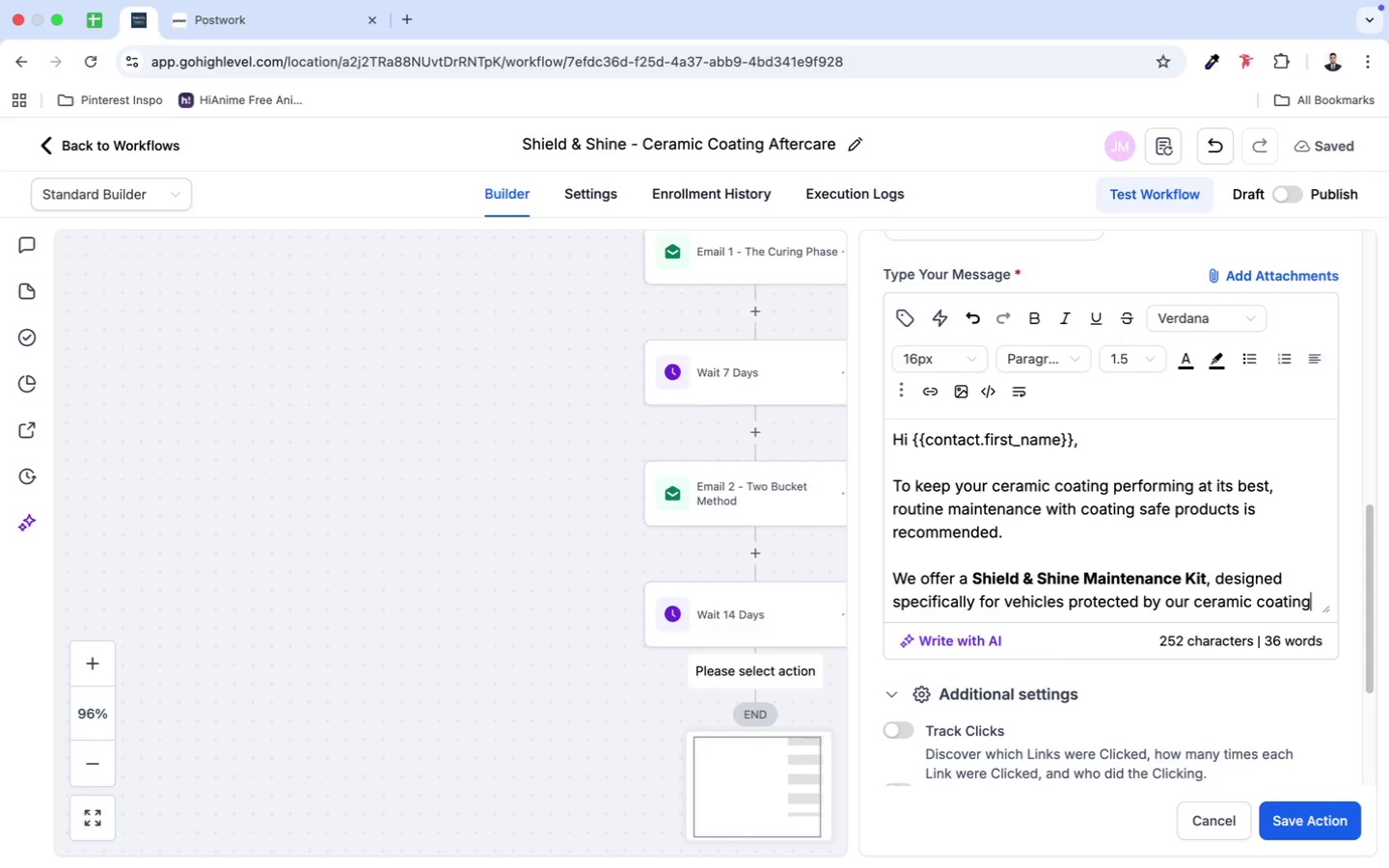 
type(s. This )
key(Backspace)
key(Backspace)
key(Backspace)
type(e mai)
key(Backspace)
key(Backspace)
key(Backspace)
type(Maintenance Kit includes pH)
 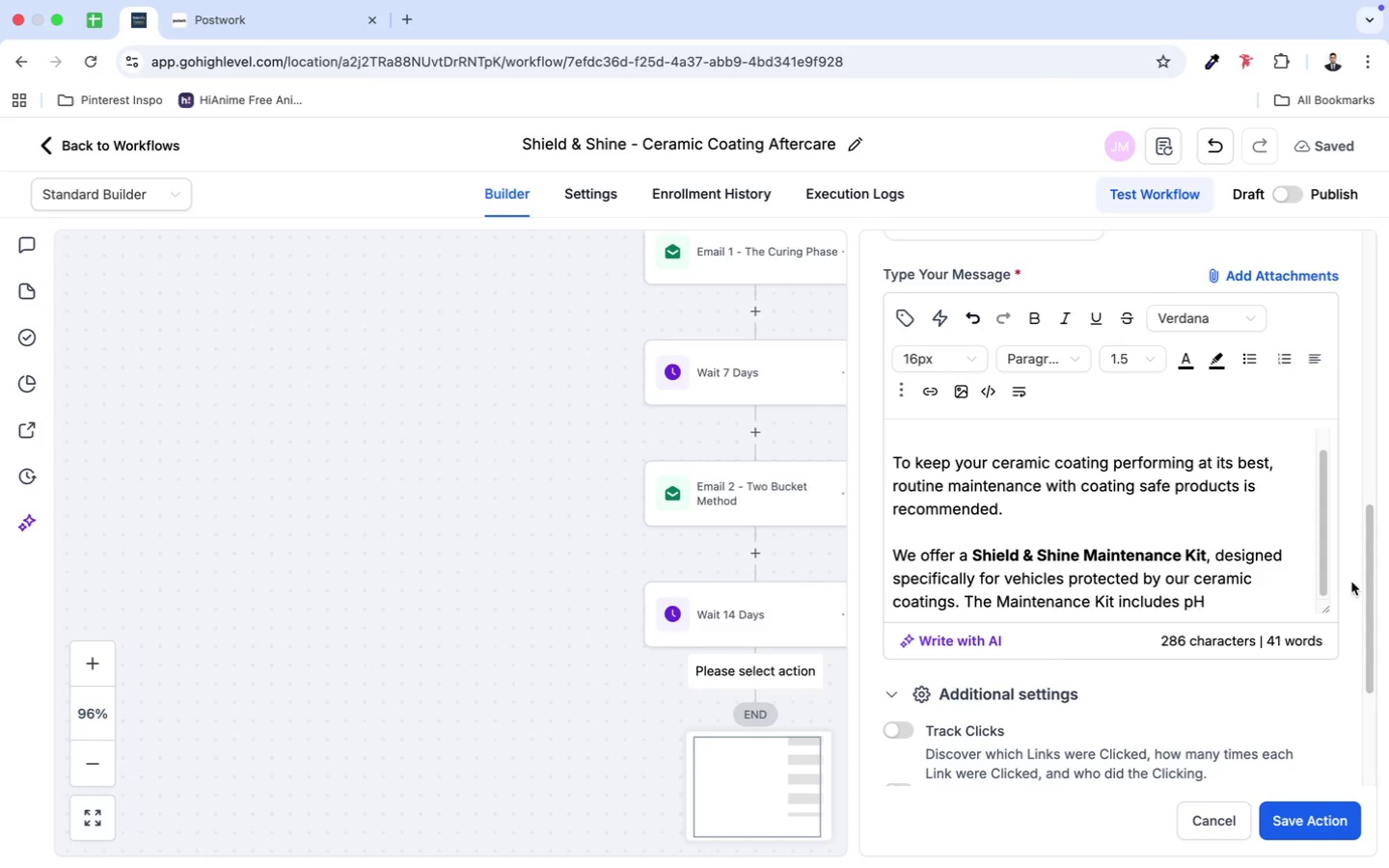 